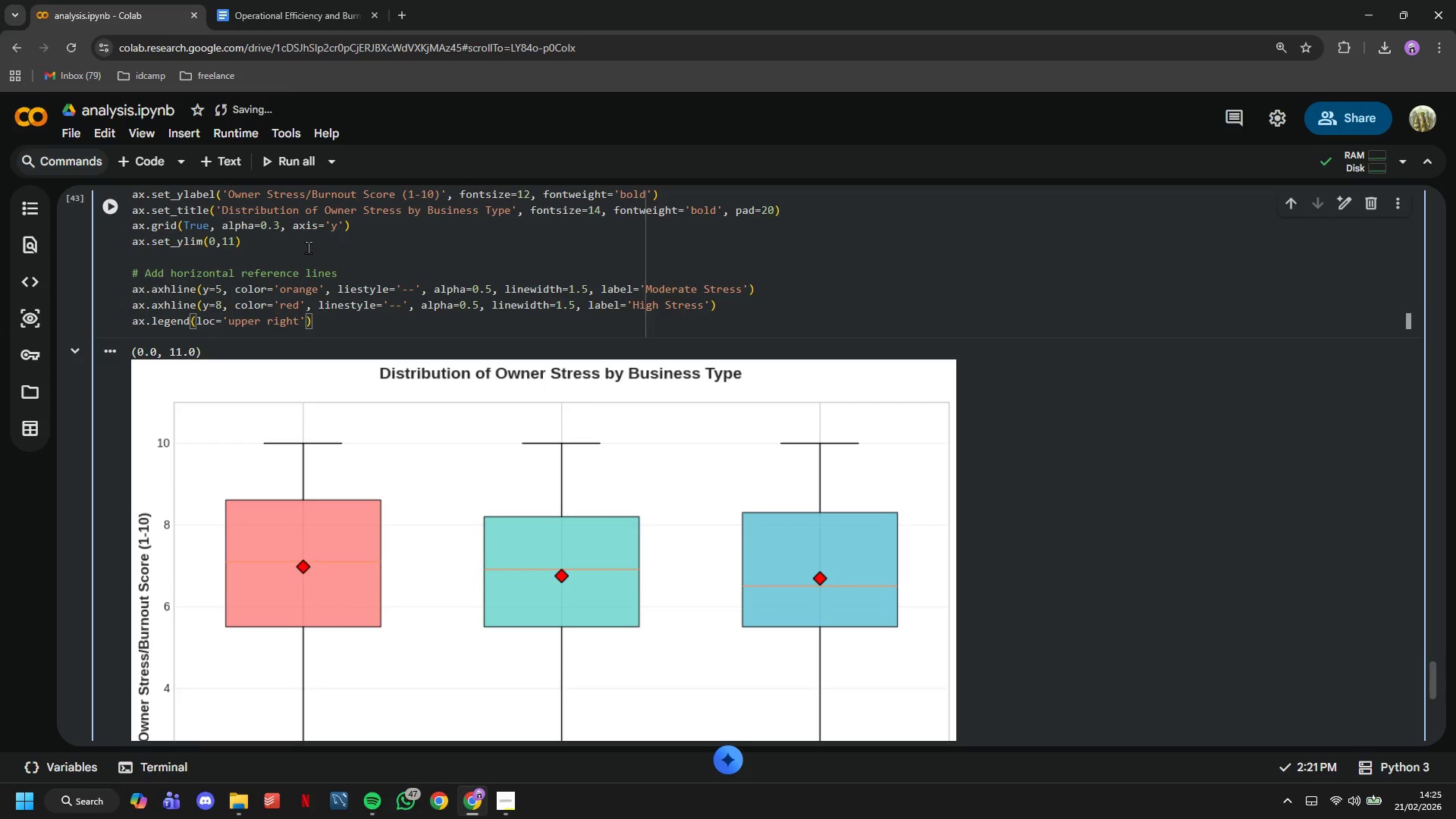 
type( )
key(Backspace)
type(, fontsize=10)
 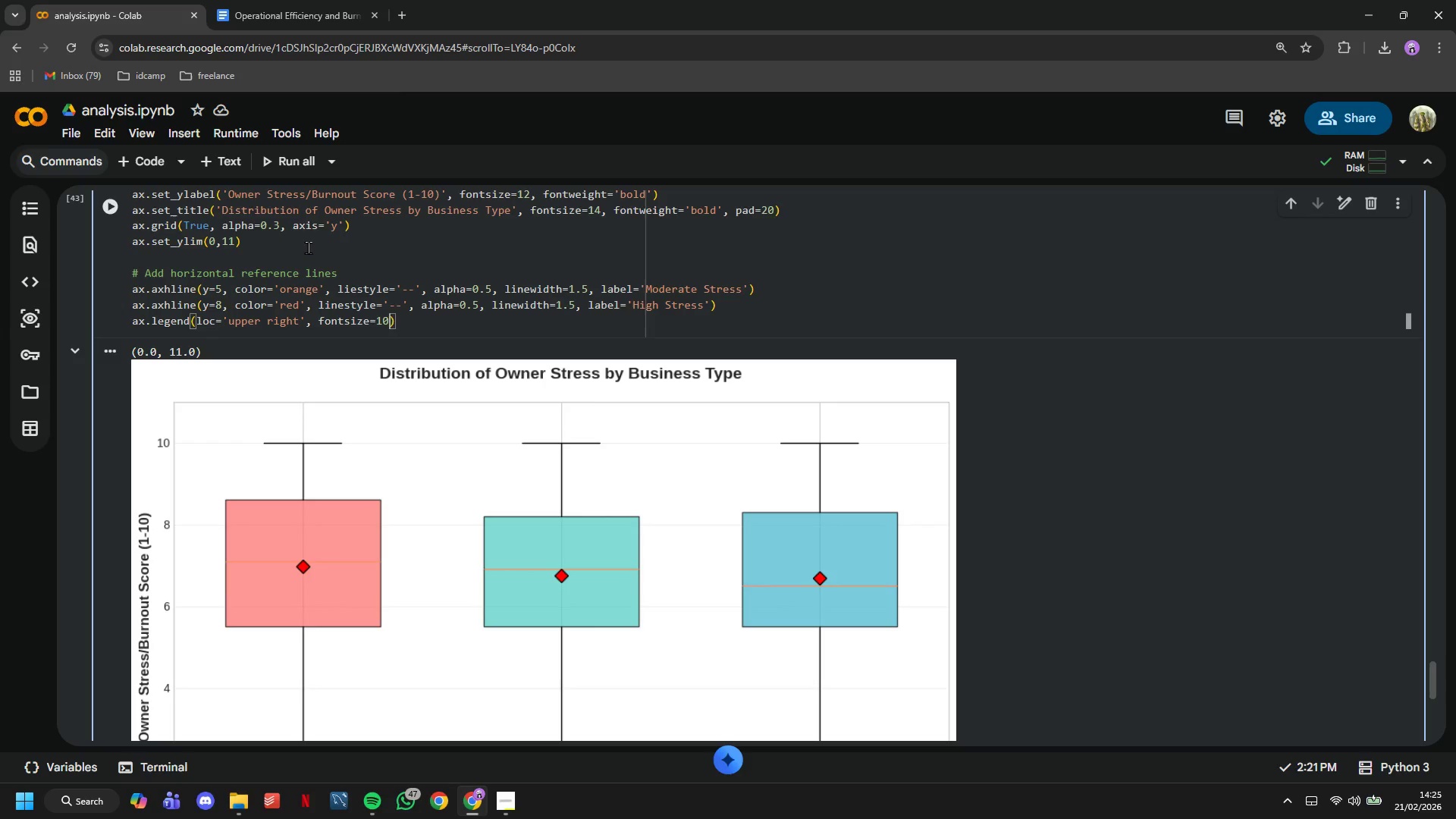 
key(ArrowRight)
 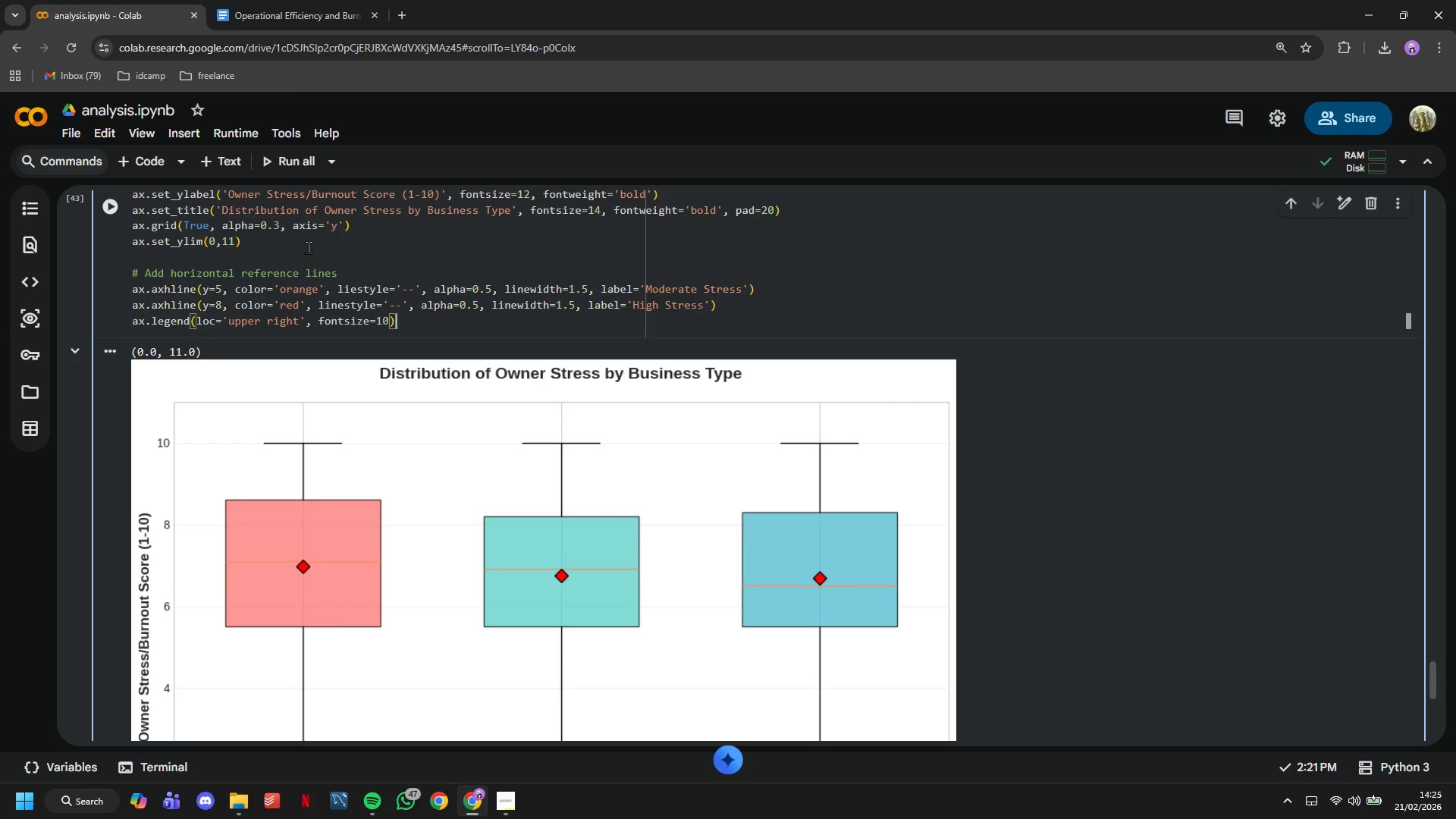 
wait(12.38)
 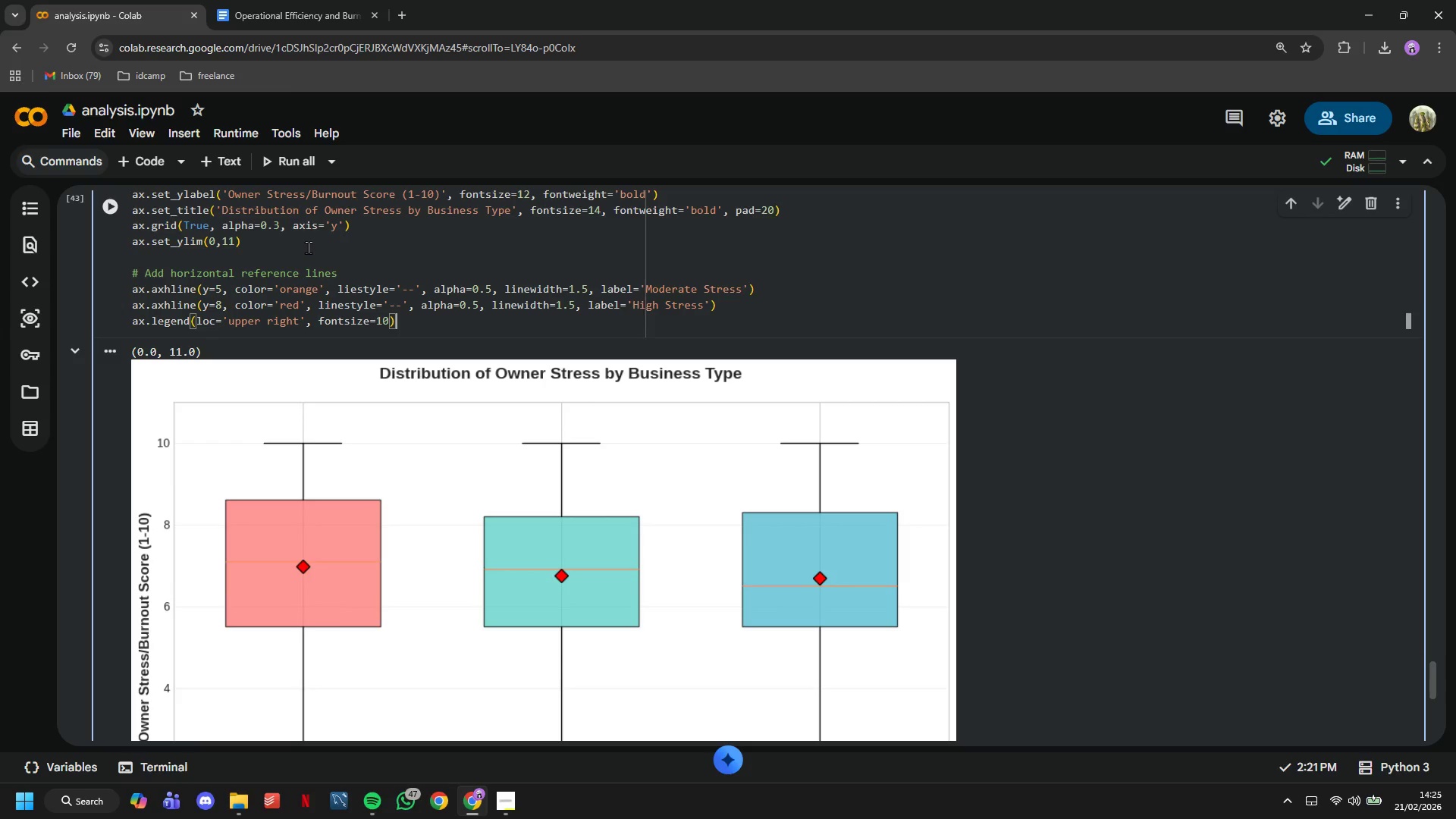 
left_click([115, 209])
 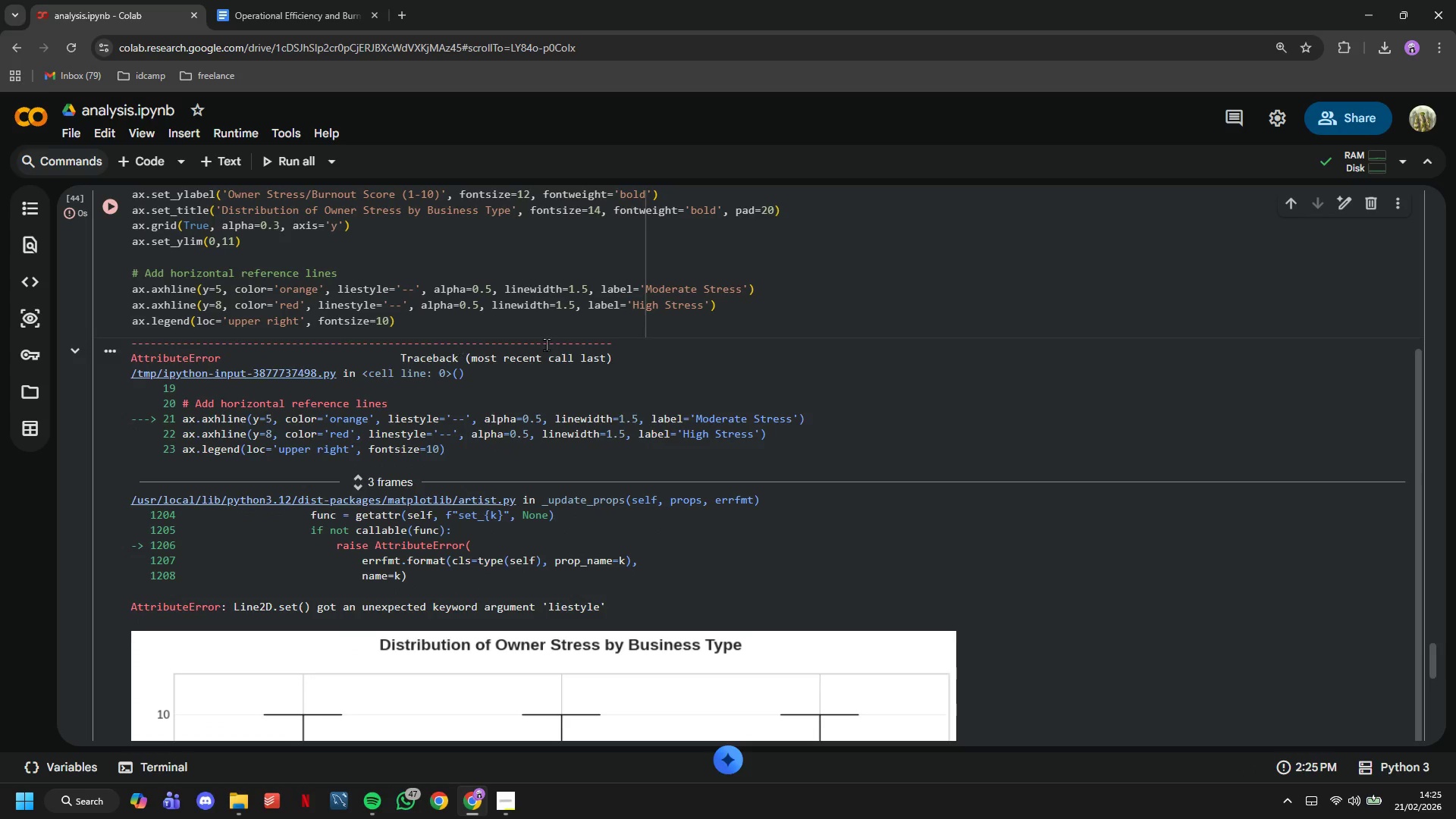 
wait(9.95)
 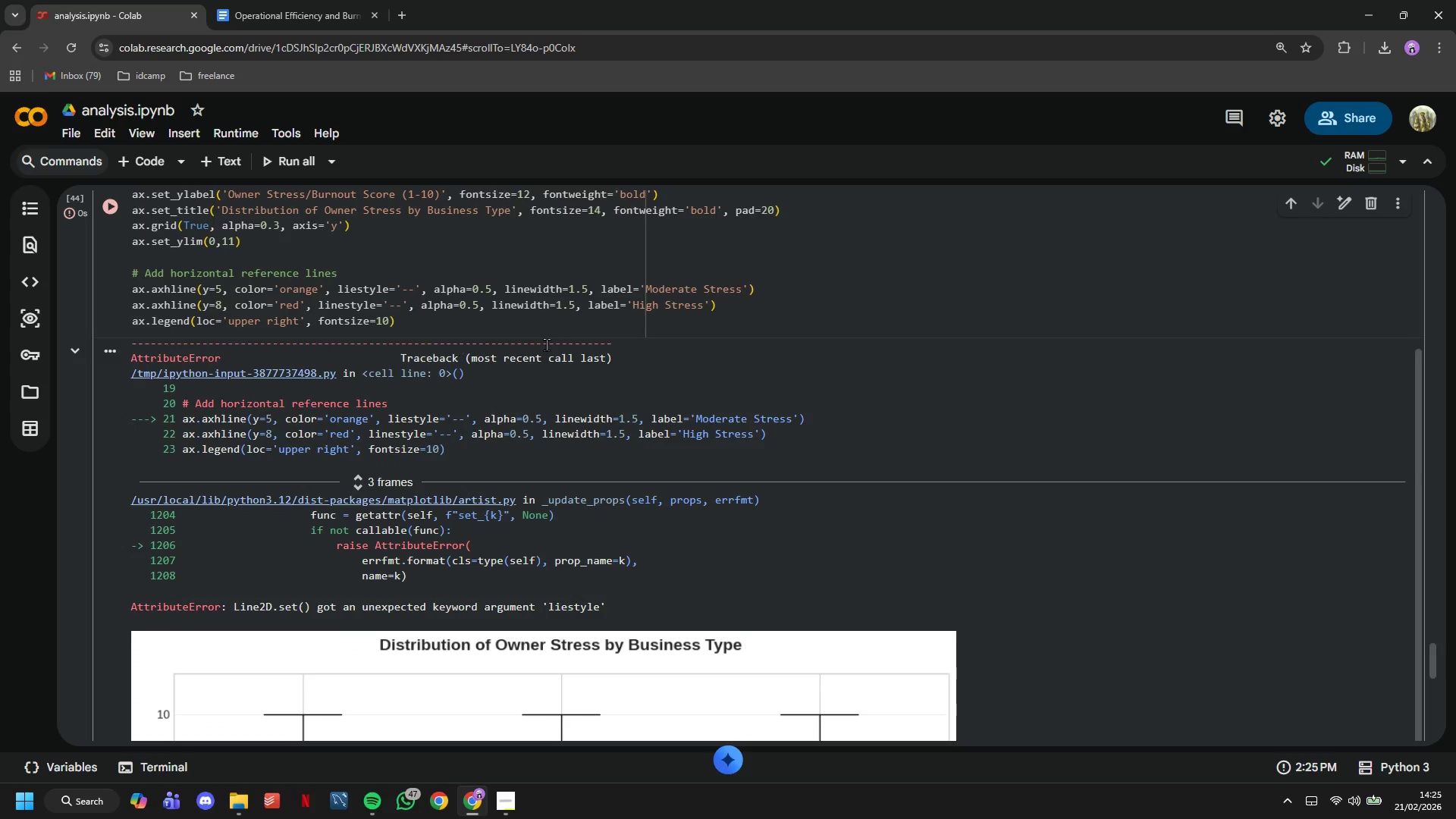 
key(N)
 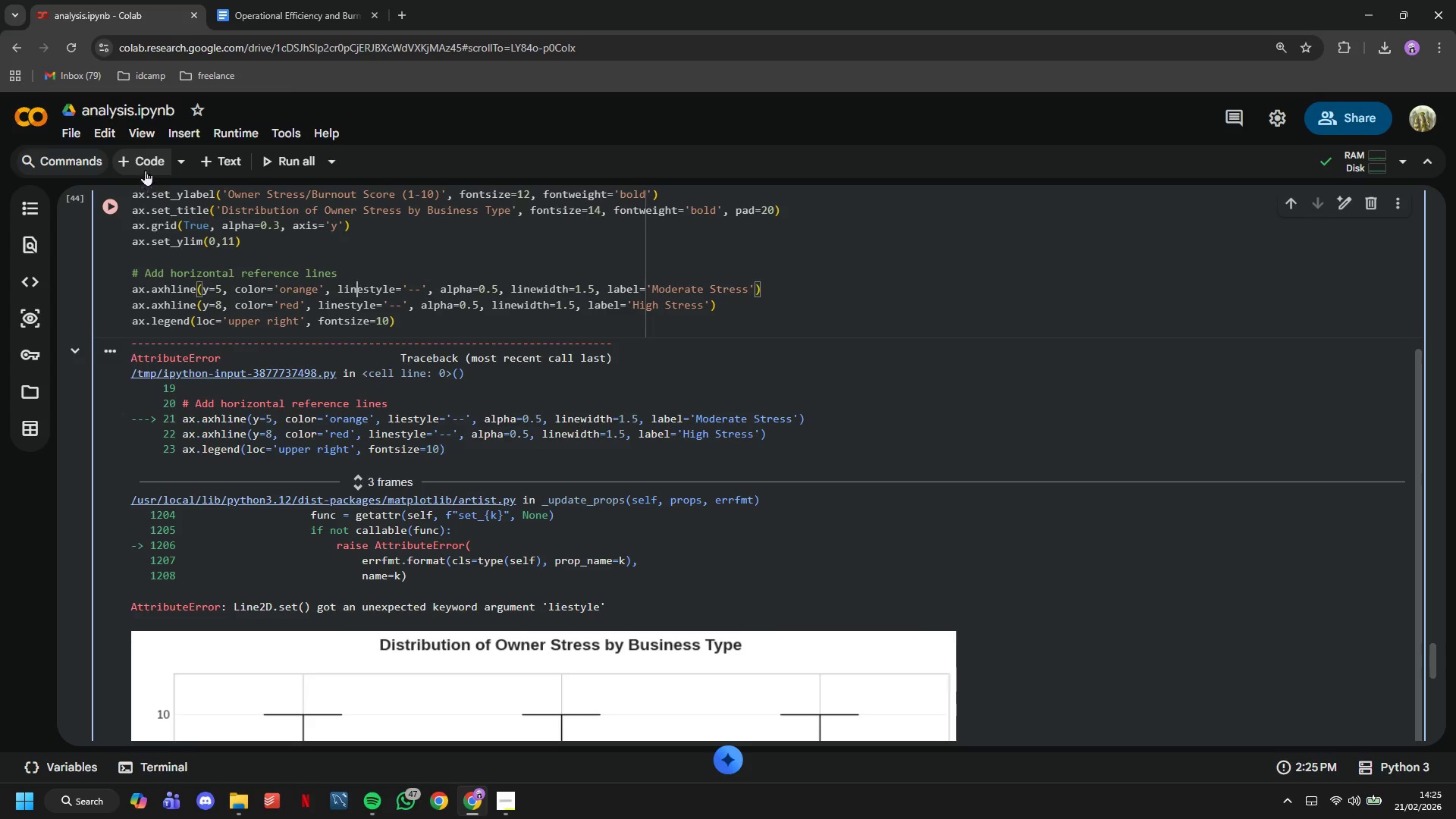 
left_click([104, 203])
 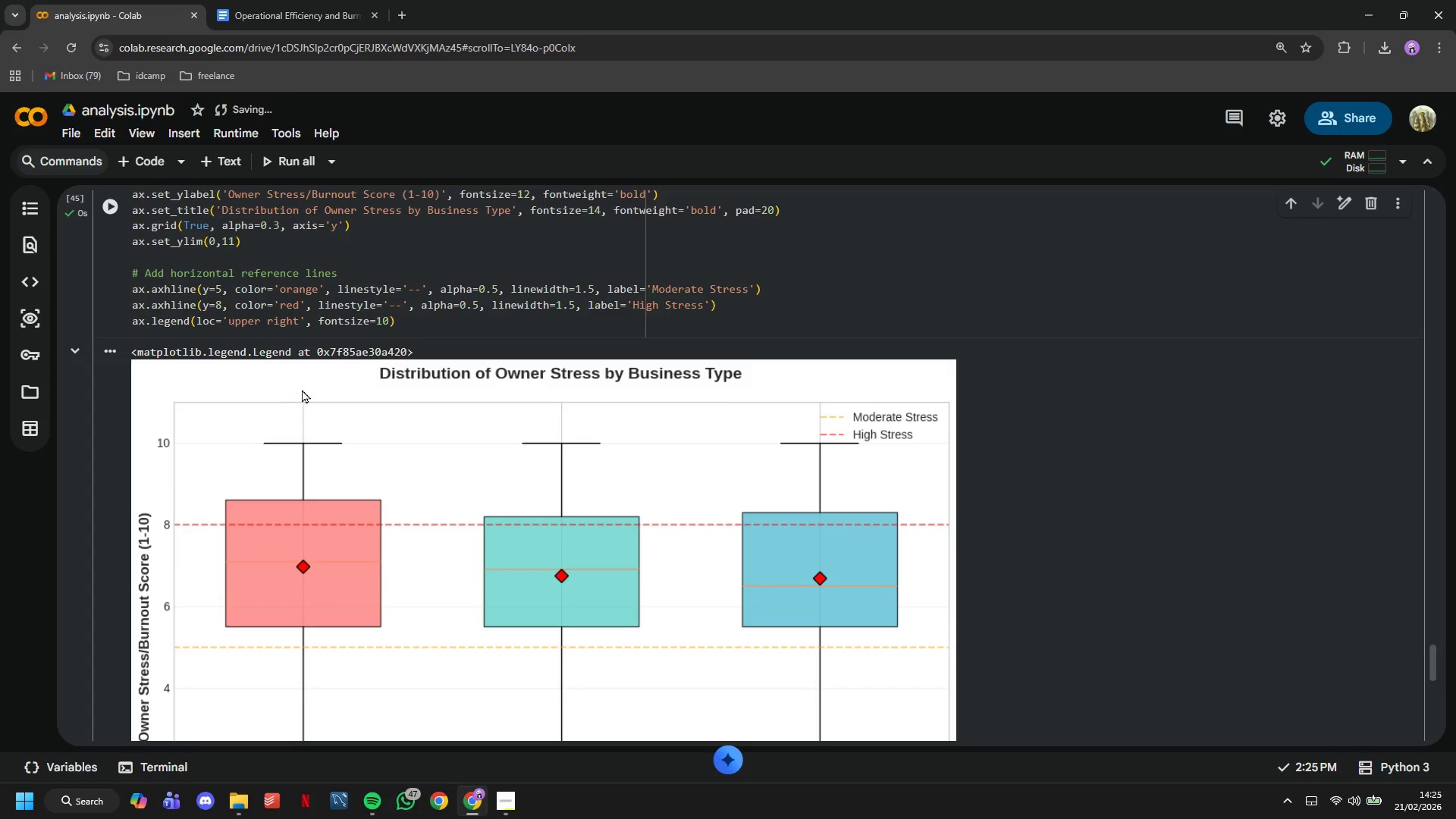 
scroll: coordinate [391, 466], scroll_direction: down, amount: 2.0